 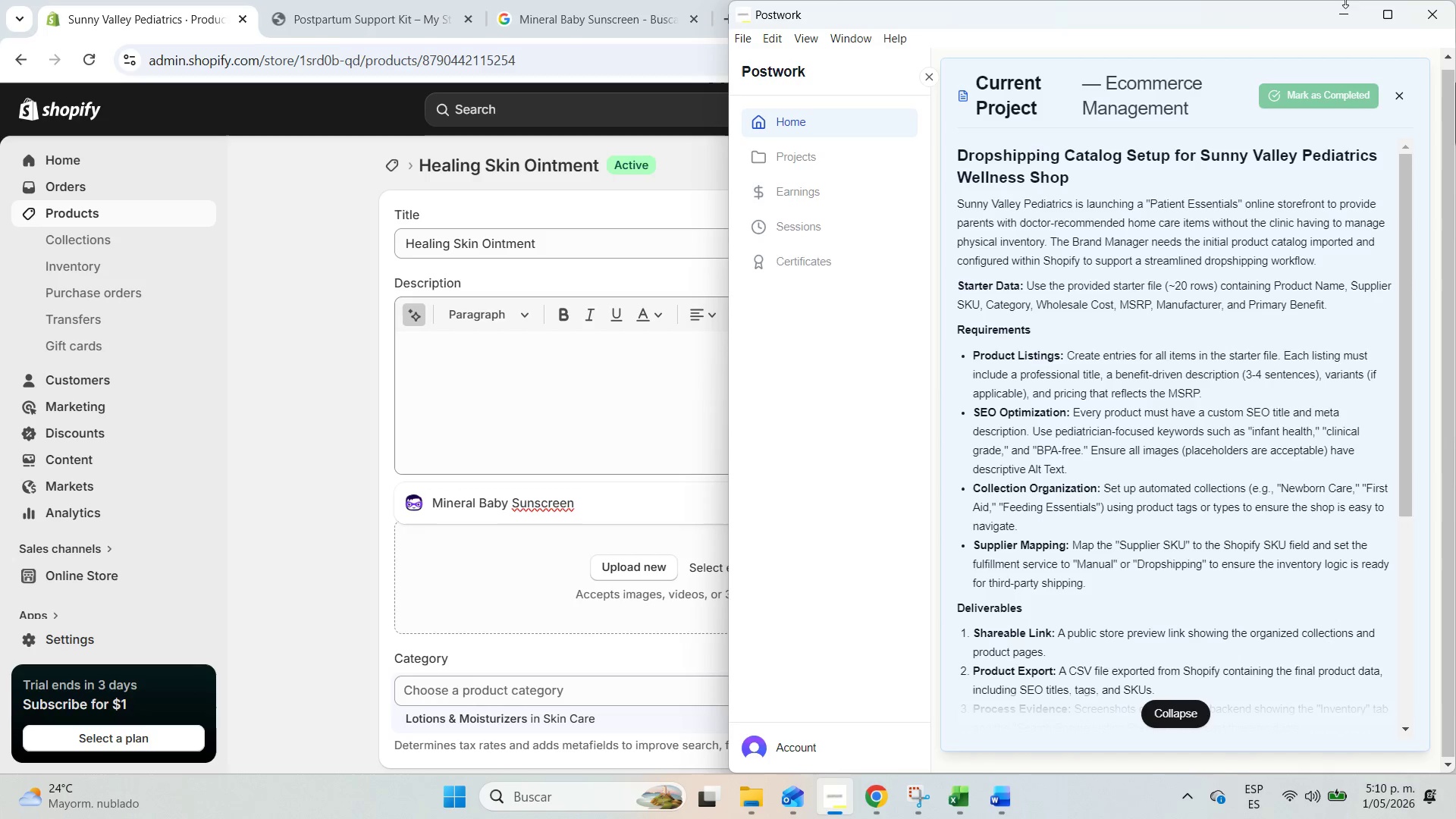 
key(Control+ControlLeft)
 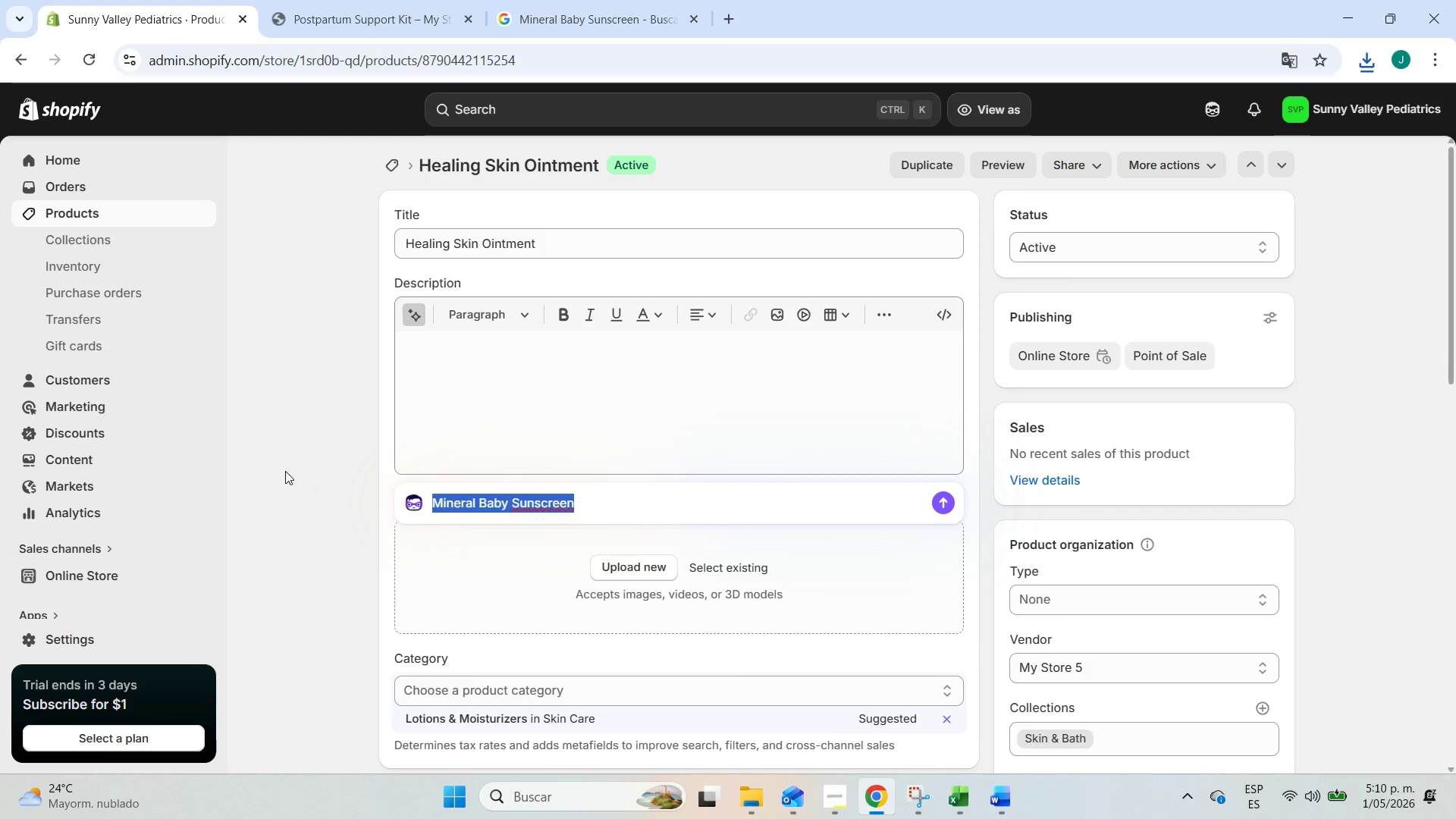 
key(Control+V)
 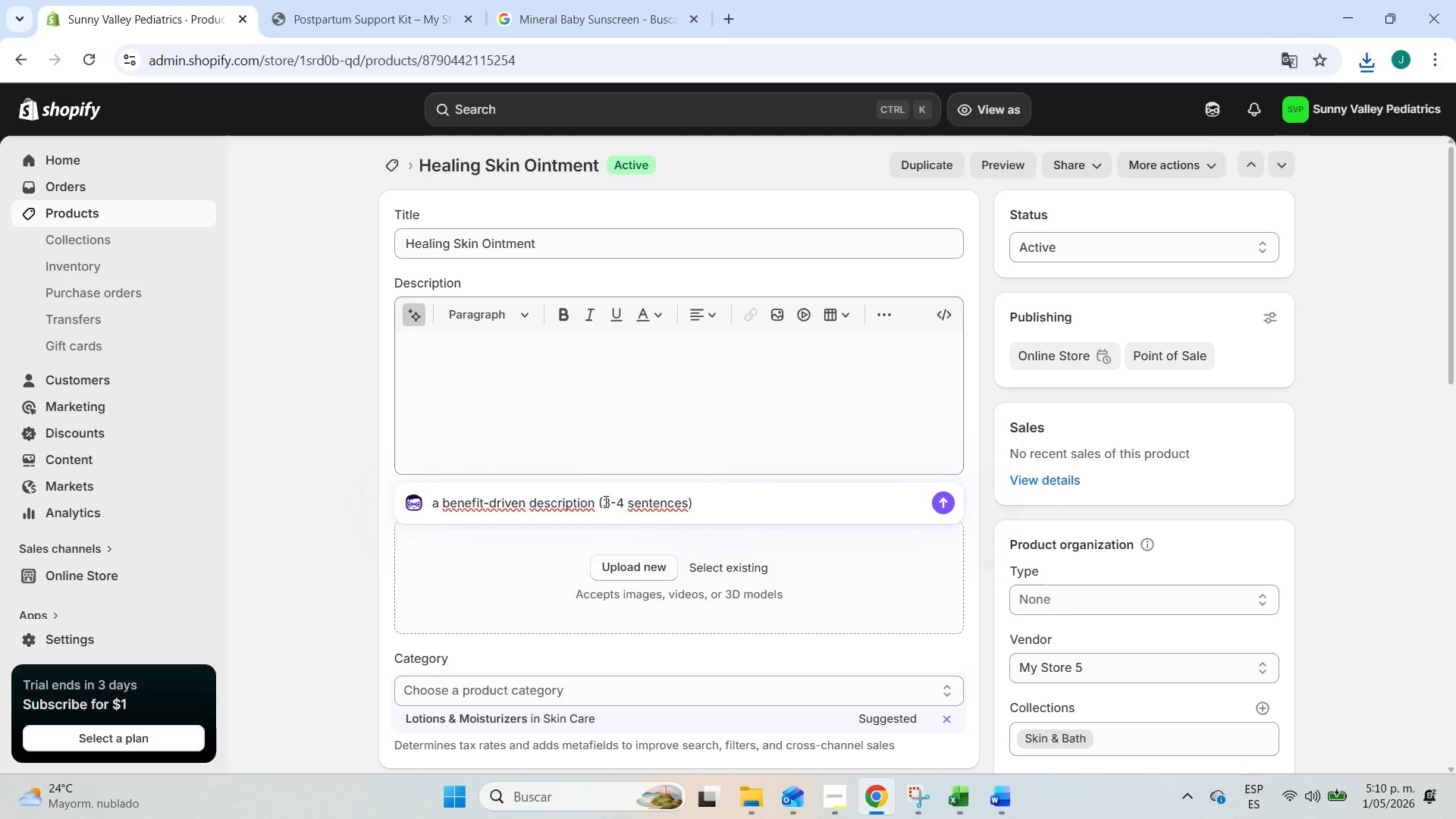 
left_click_drag(start_coordinate=[595, 504], to_coordinate=[529, 504])
 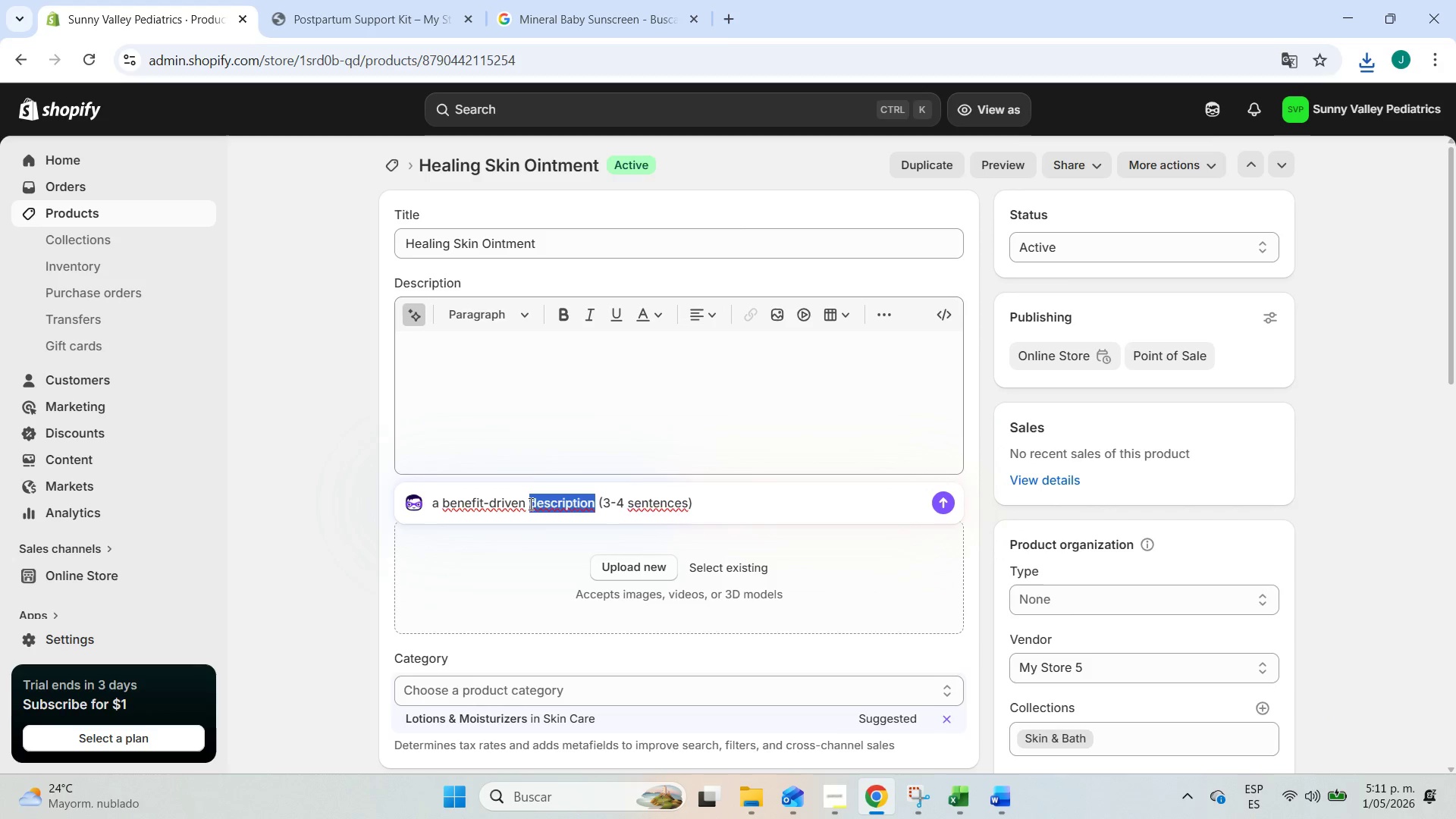 
key(Backspace)
 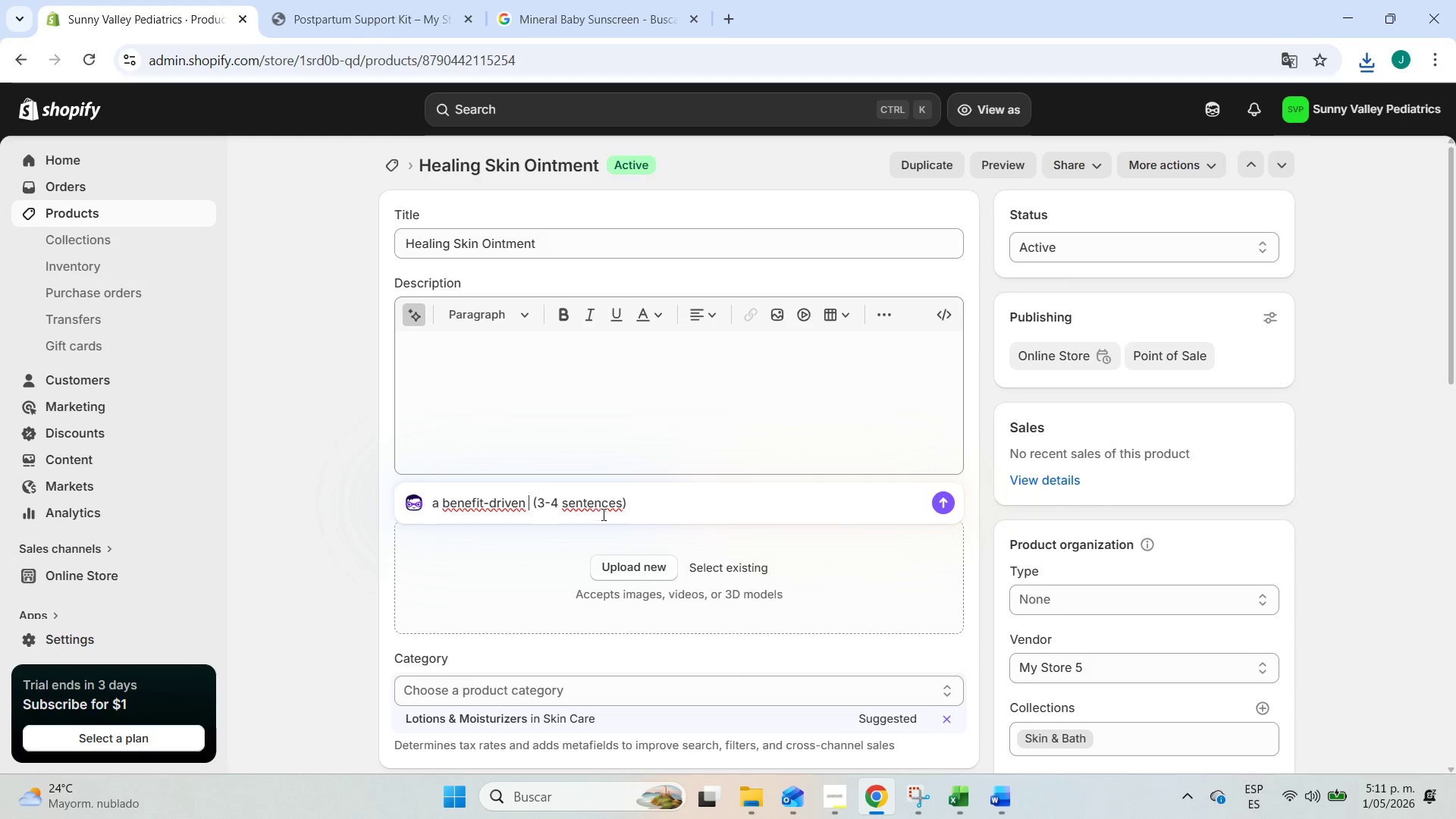 
key(Enter)
 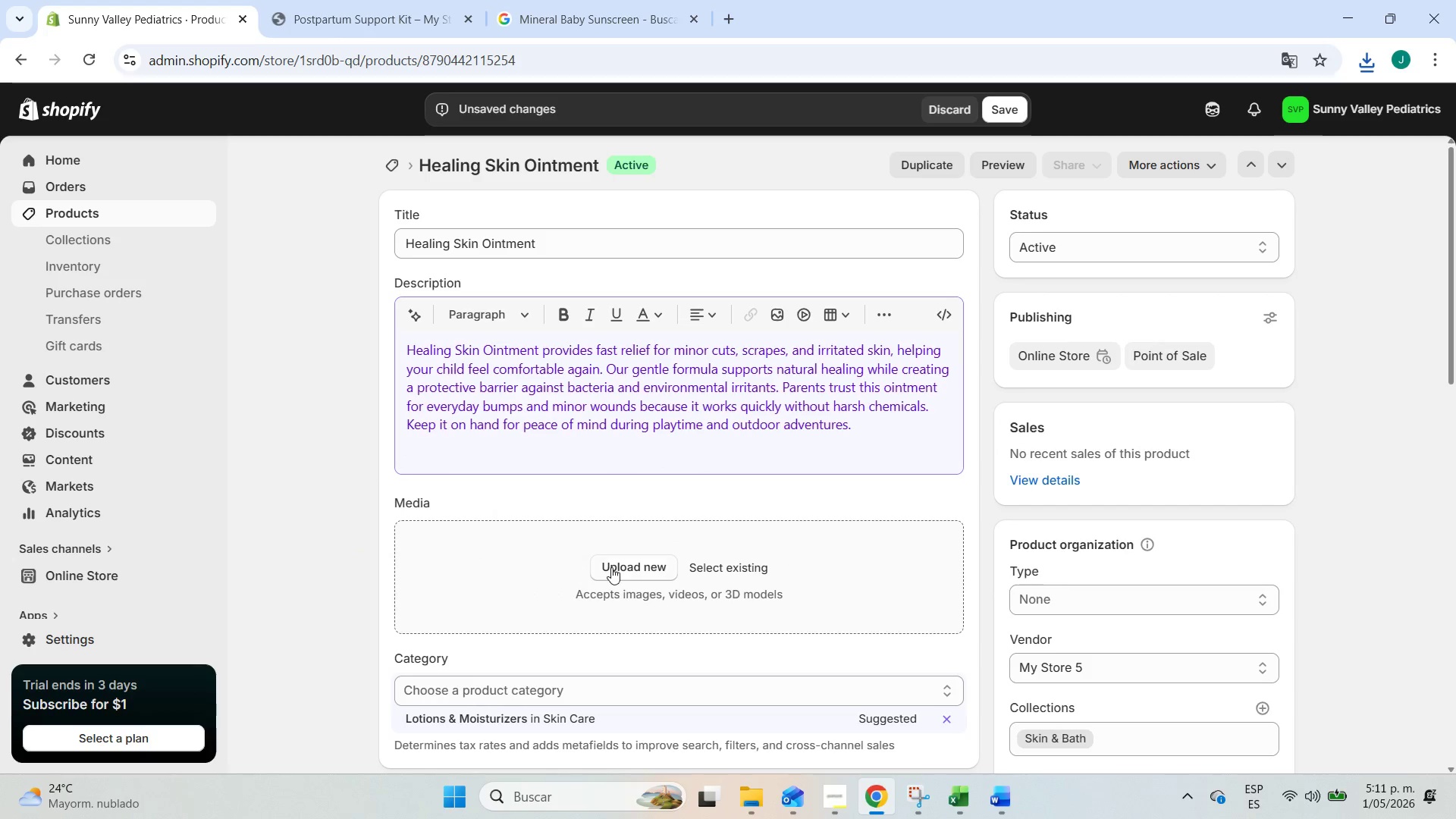 
left_click_drag(start_coordinate=[557, 237], to_coordinate=[342, 242])
 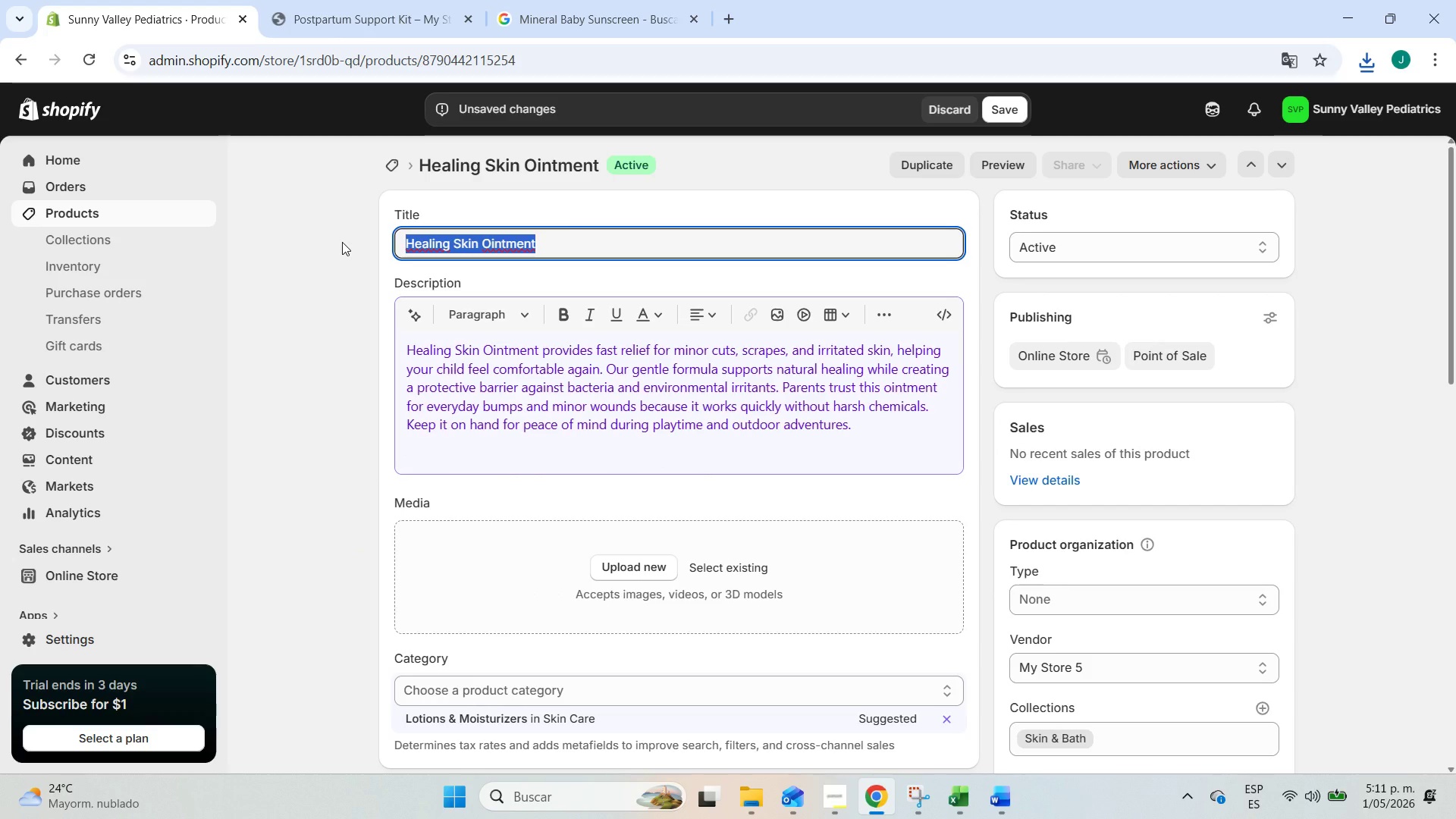 
key(Control+C)
 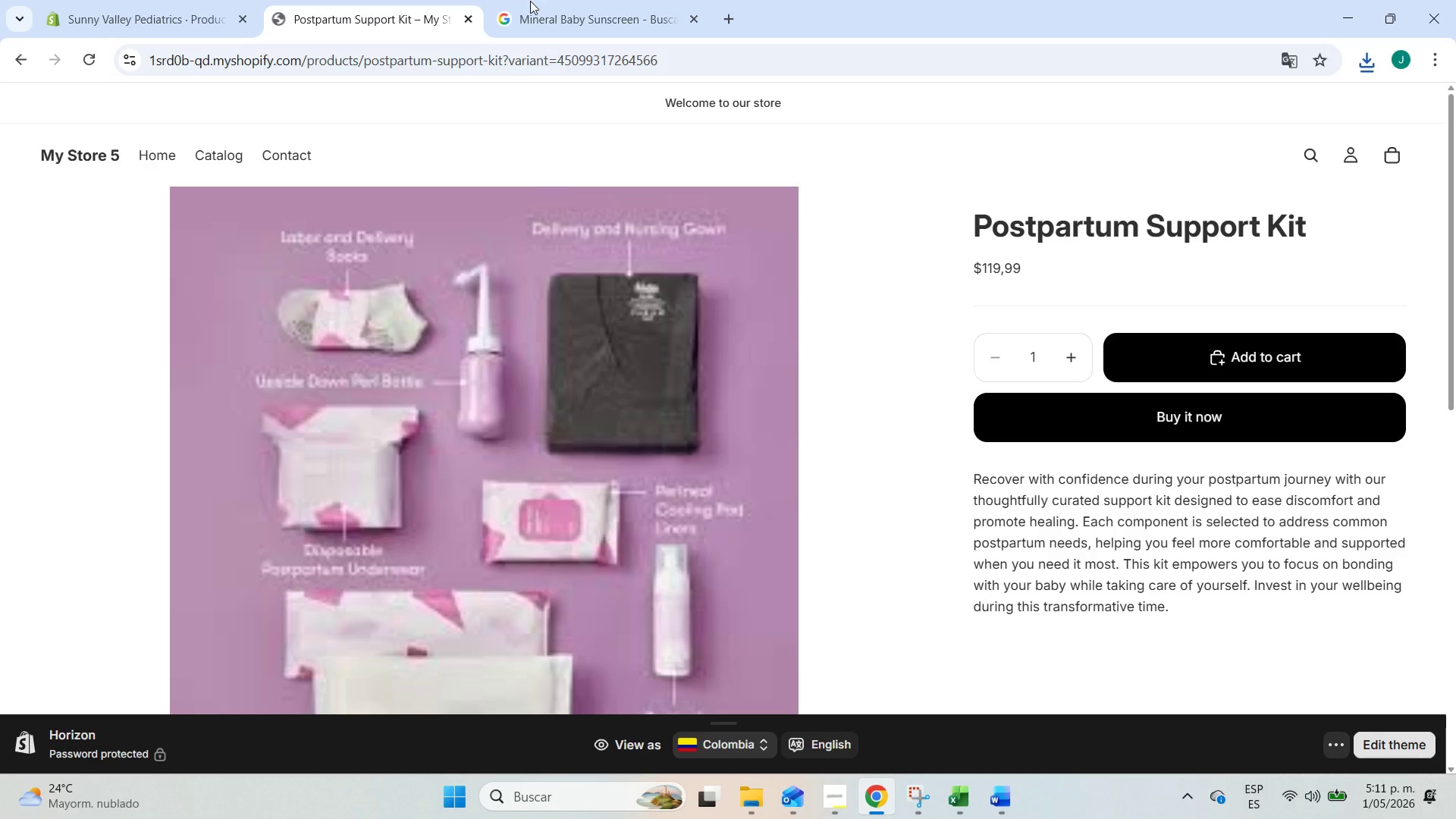 
double_click([568, 0])
 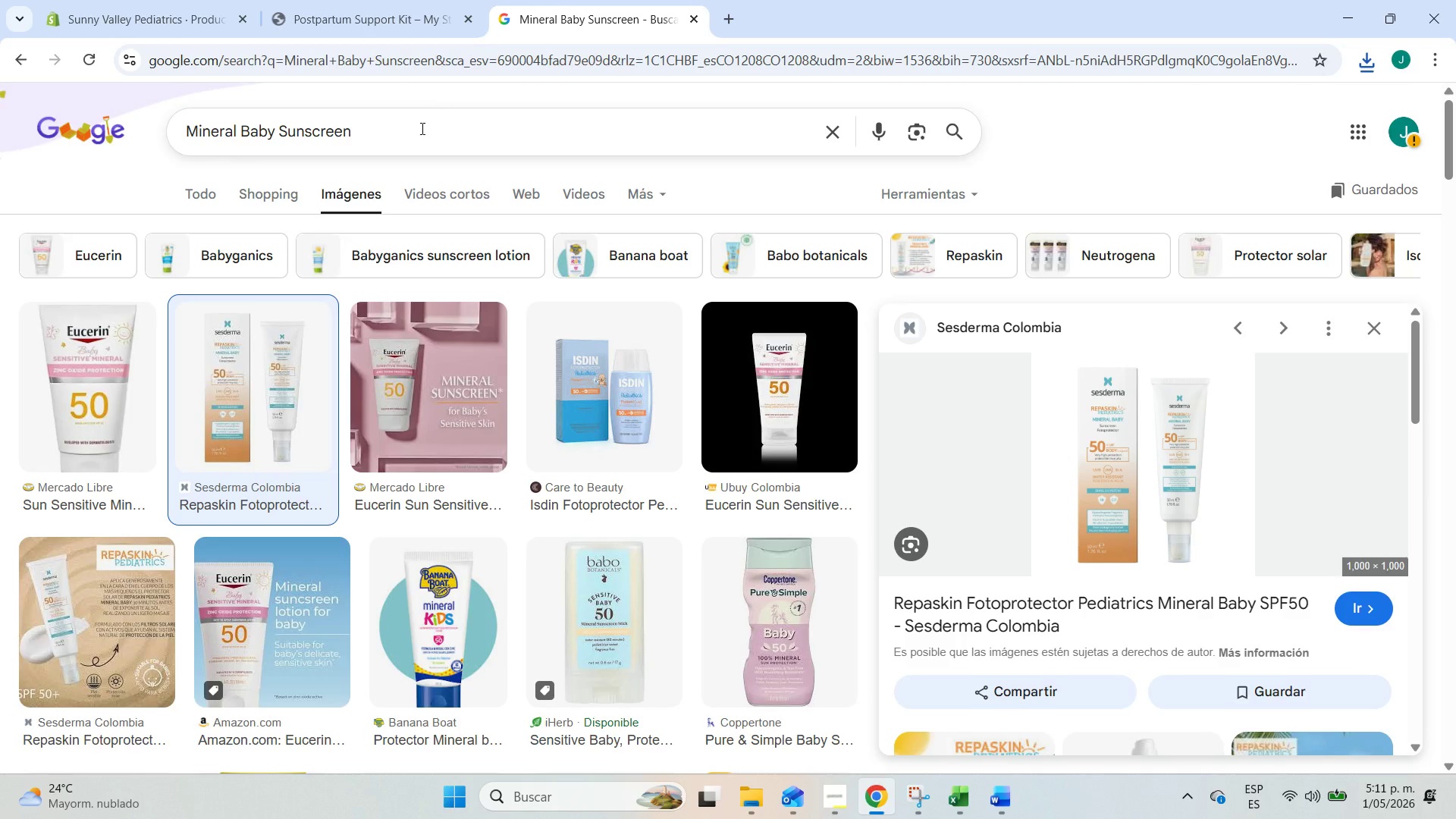 
left_click_drag(start_coordinate=[417, 133], to_coordinate=[0, 71])
 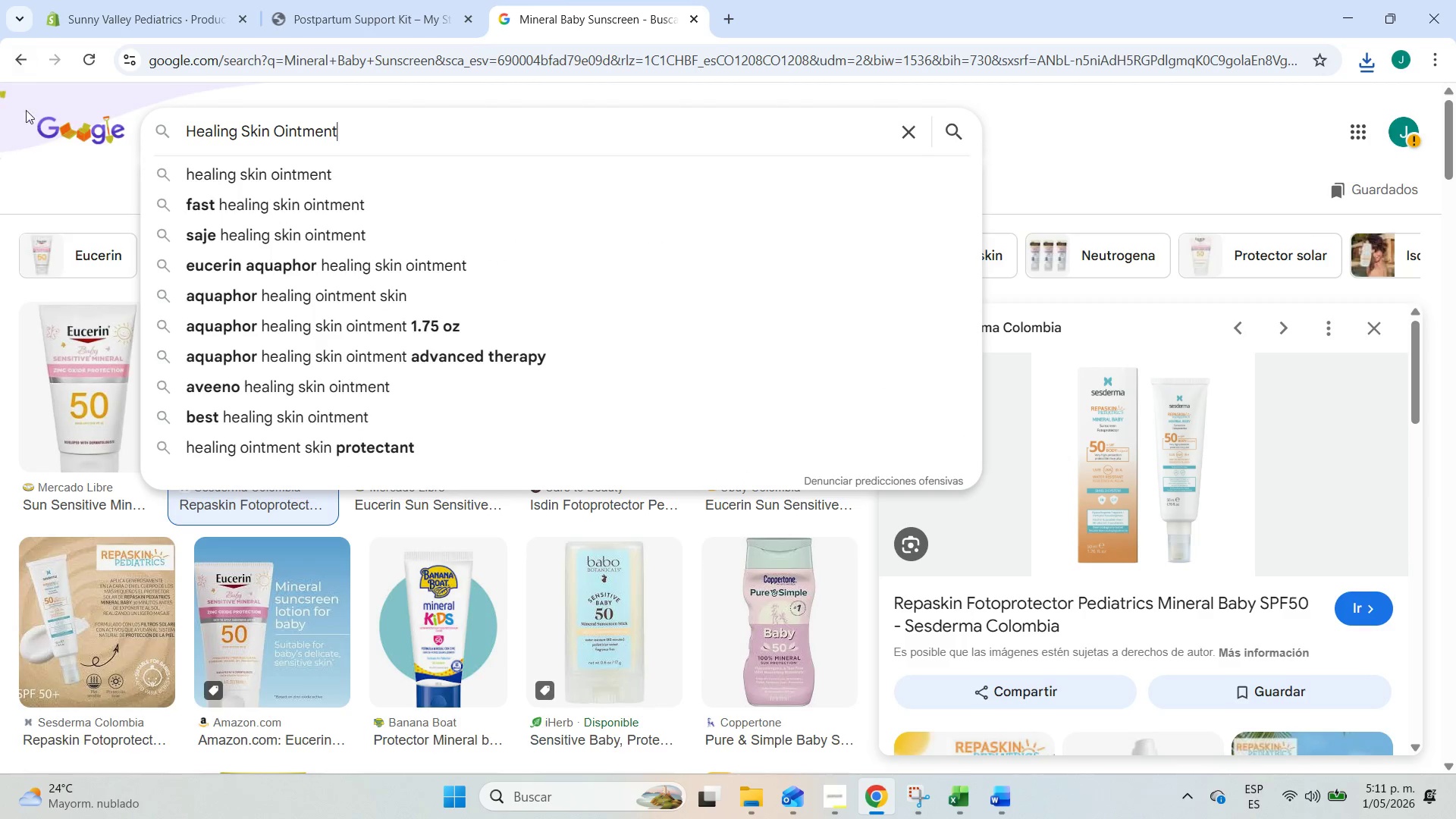 
key(Control+ControlLeft)
 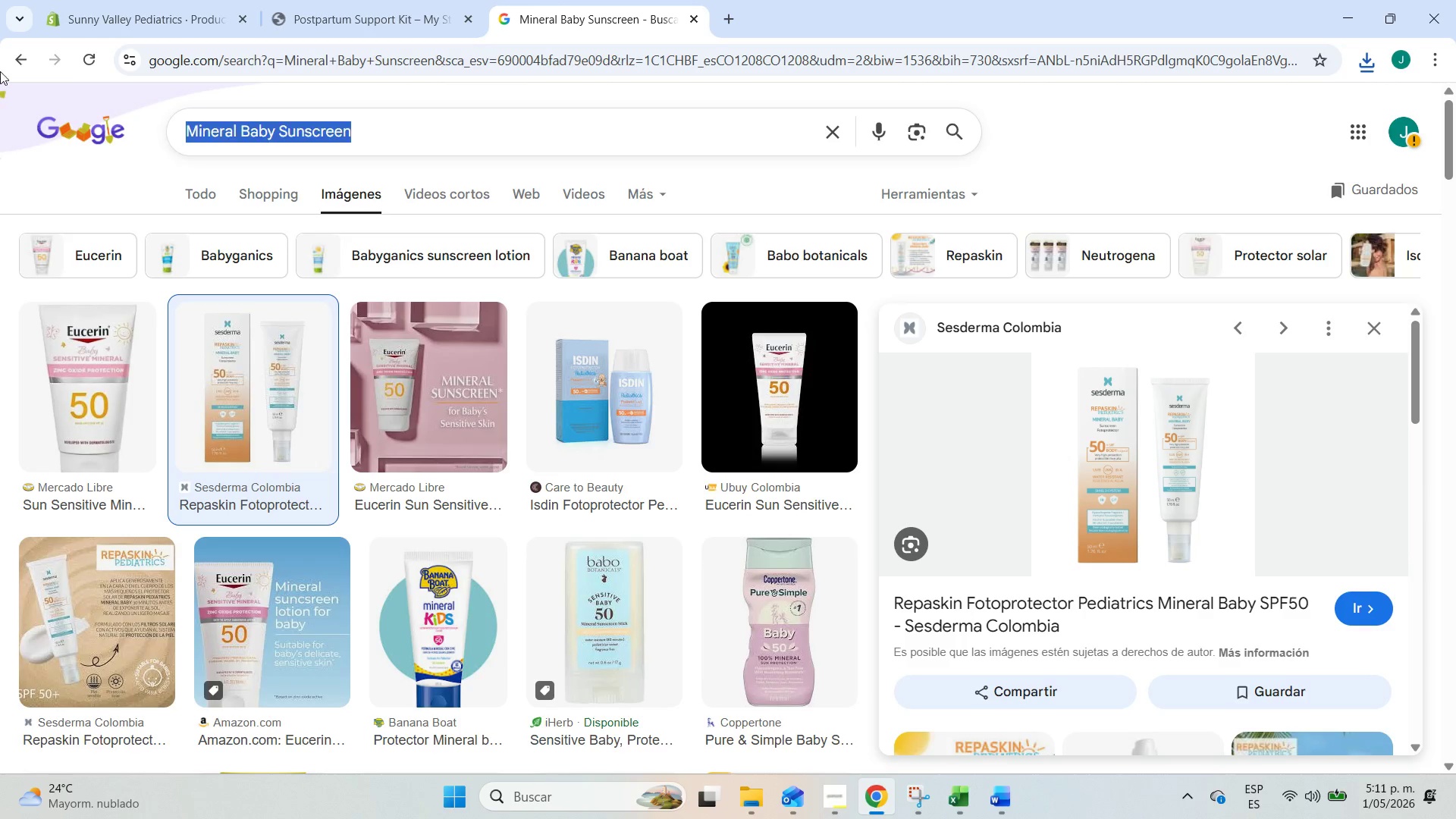 
key(Control+V)
 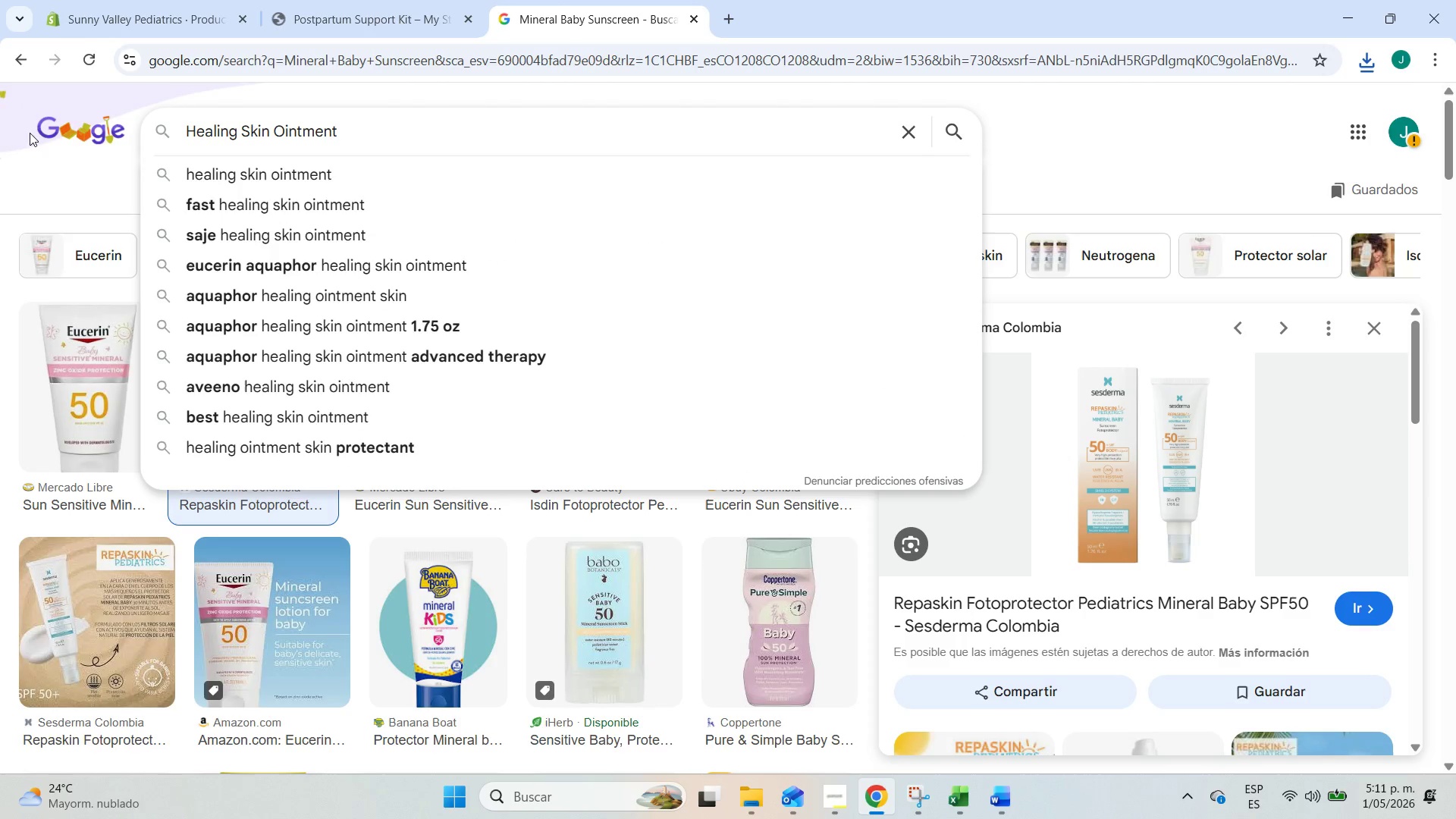 
key(Enter)
 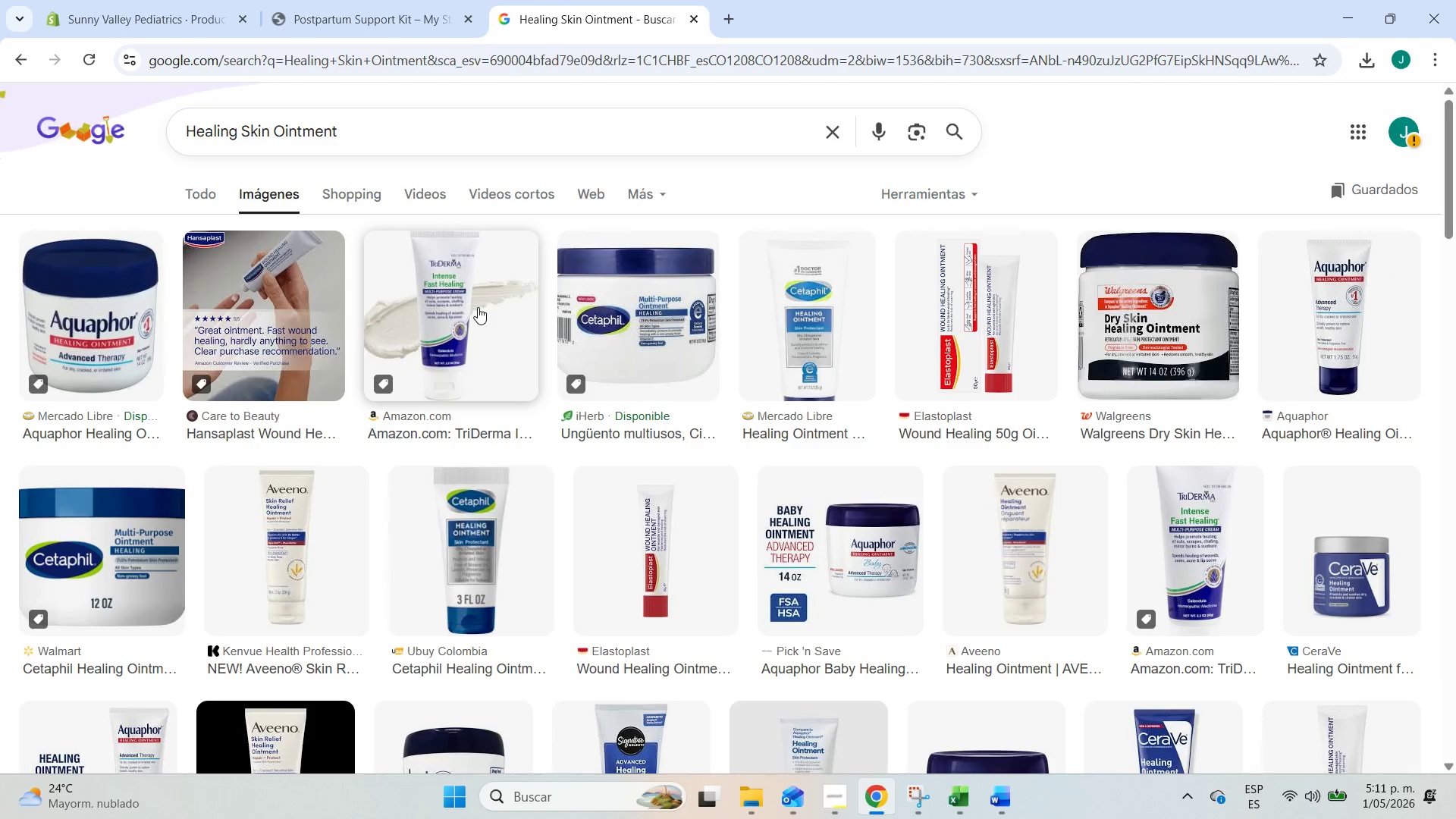 
left_click([475, 309])
 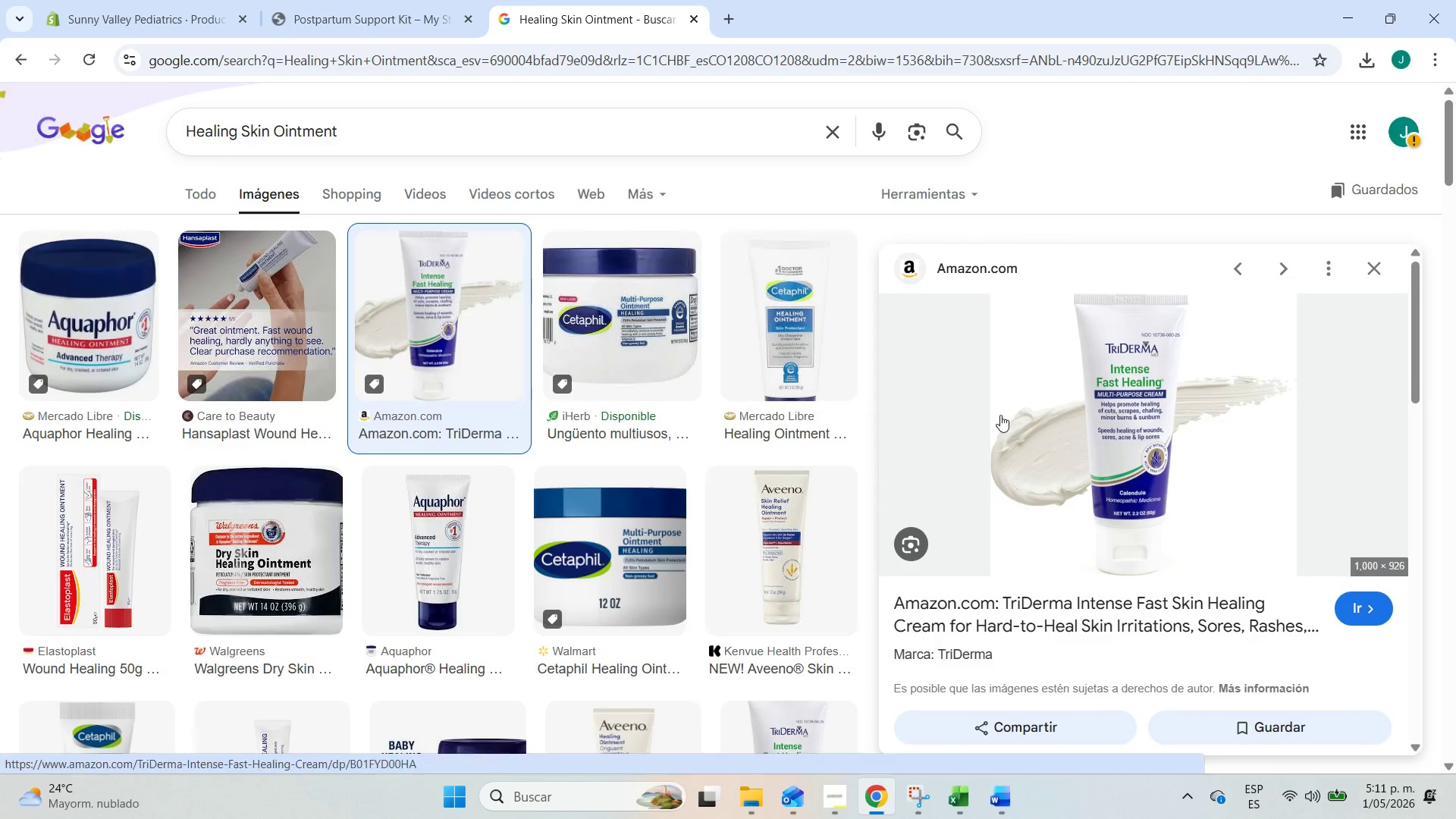 
right_click([1040, 433])
 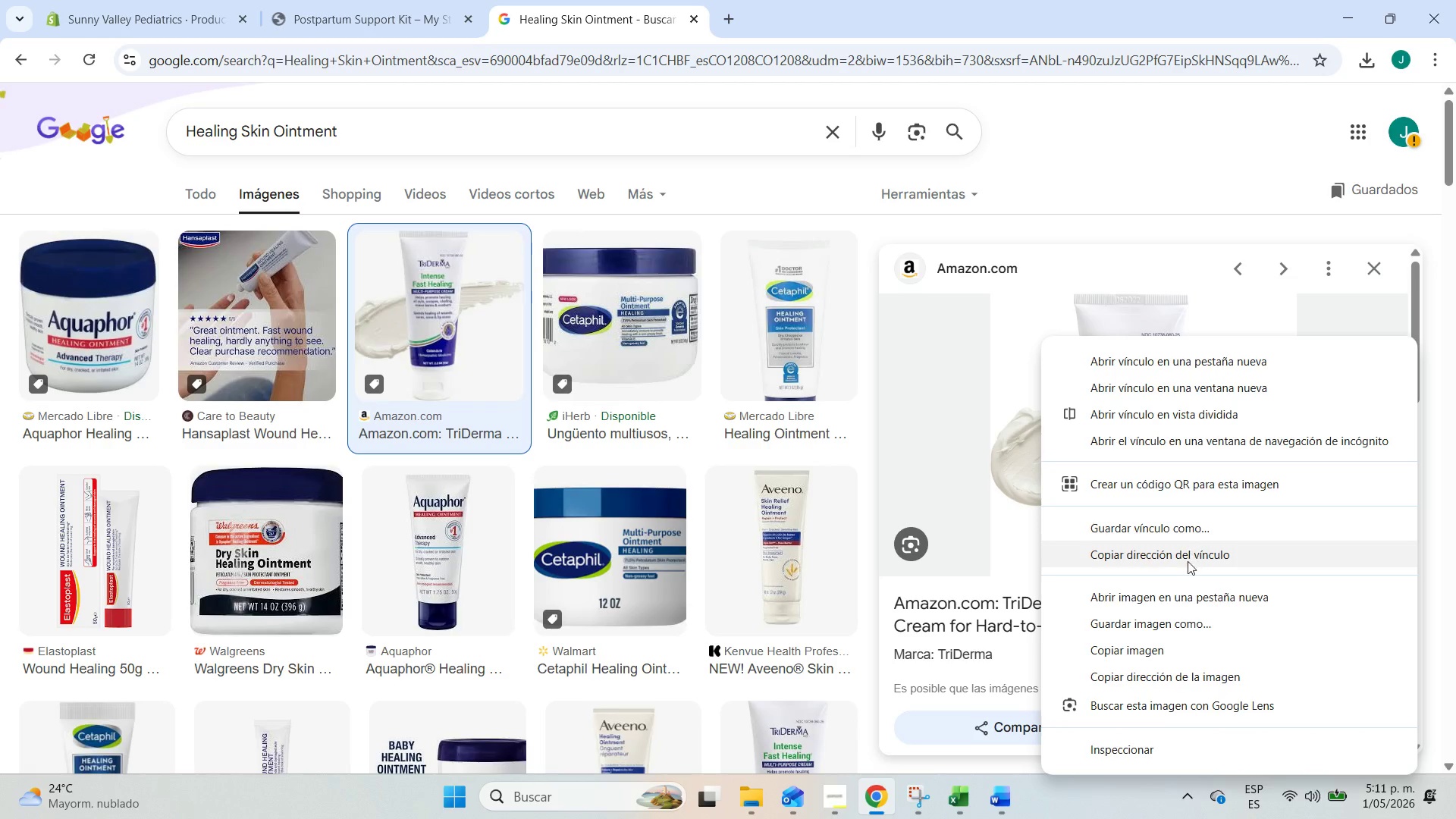 
left_click([1172, 629])
 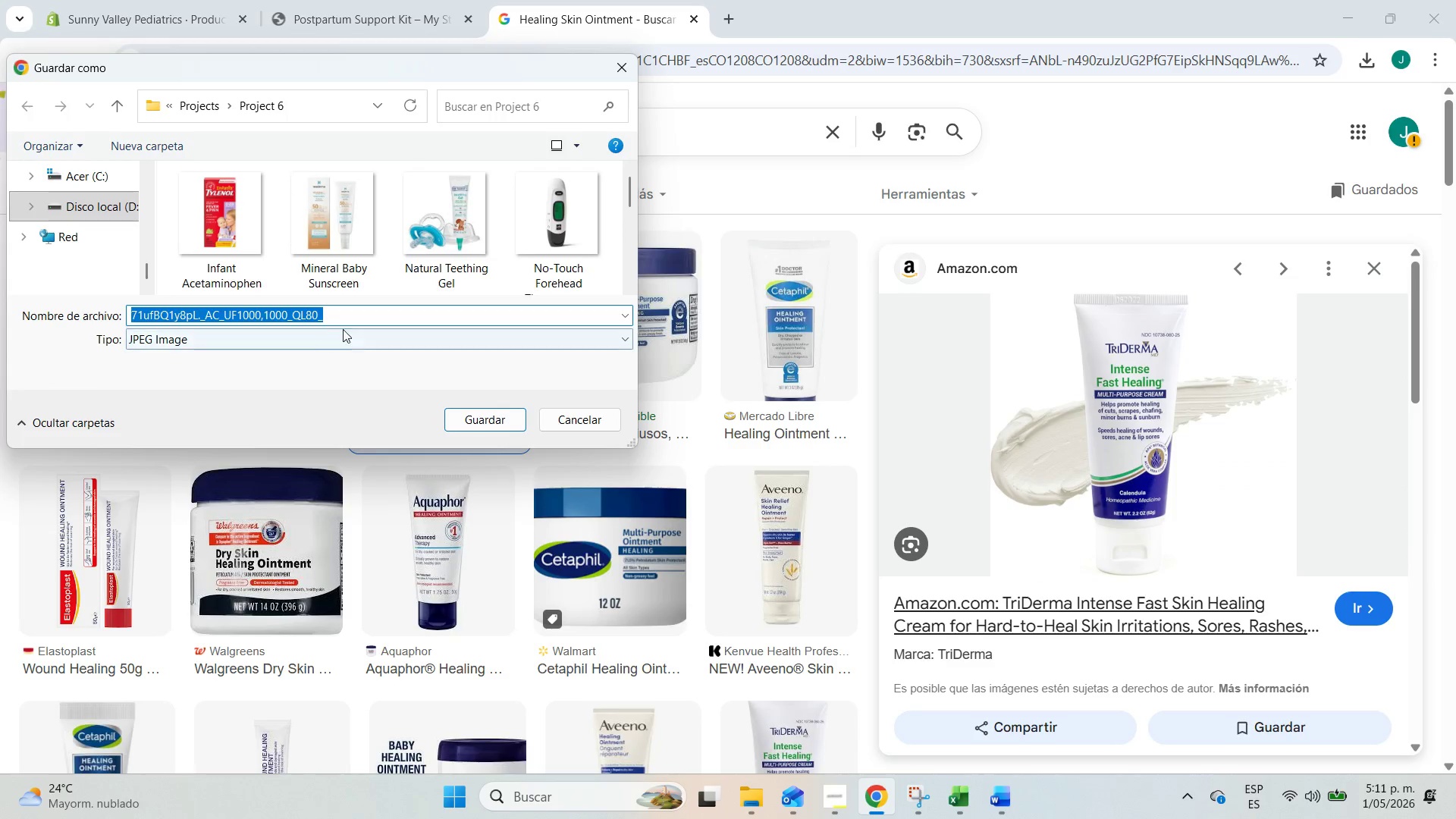 
double_click([343, 316])
 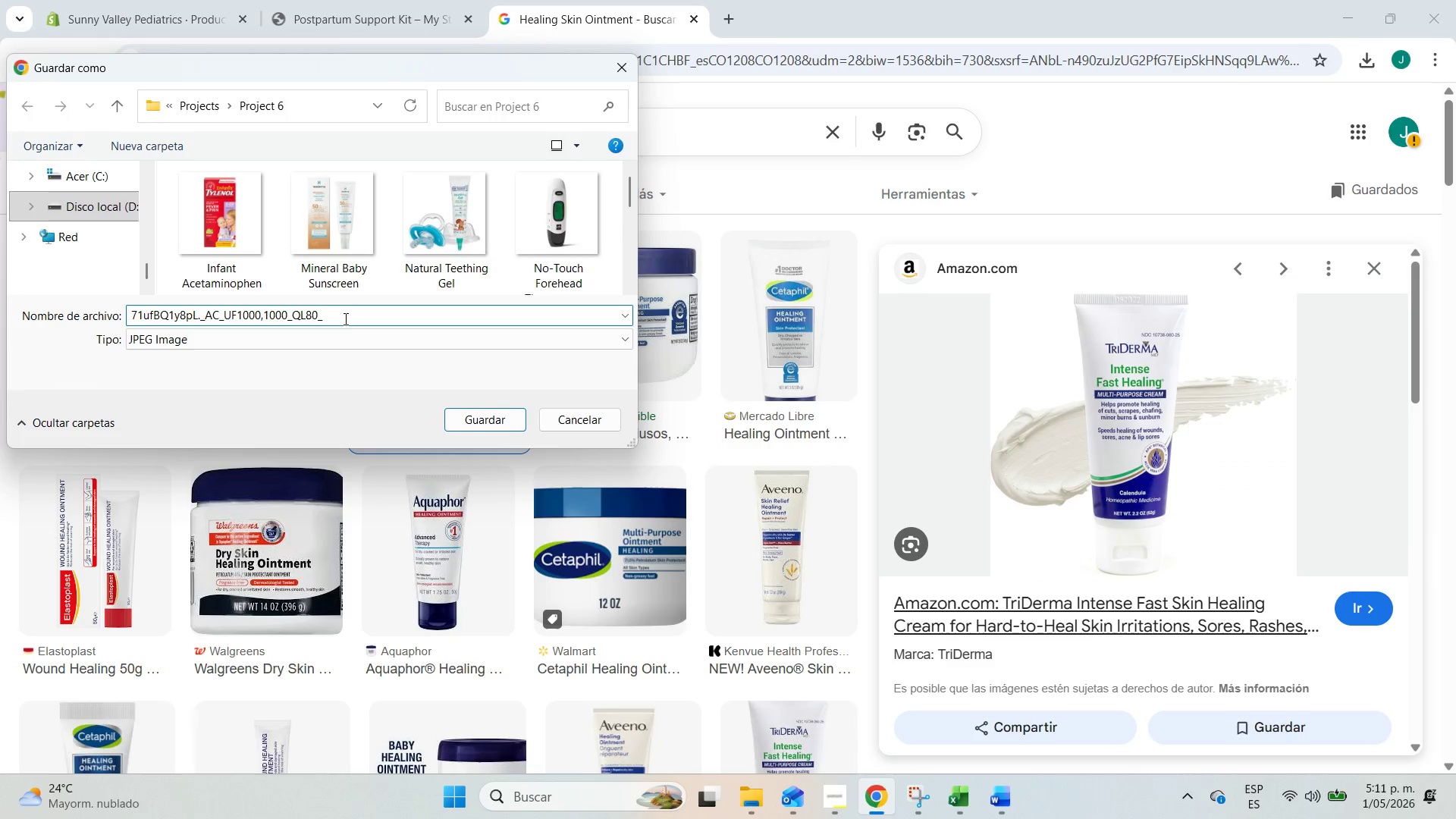 
left_click_drag(start_coordinate=[345, 318], to_coordinate=[0, 272])
 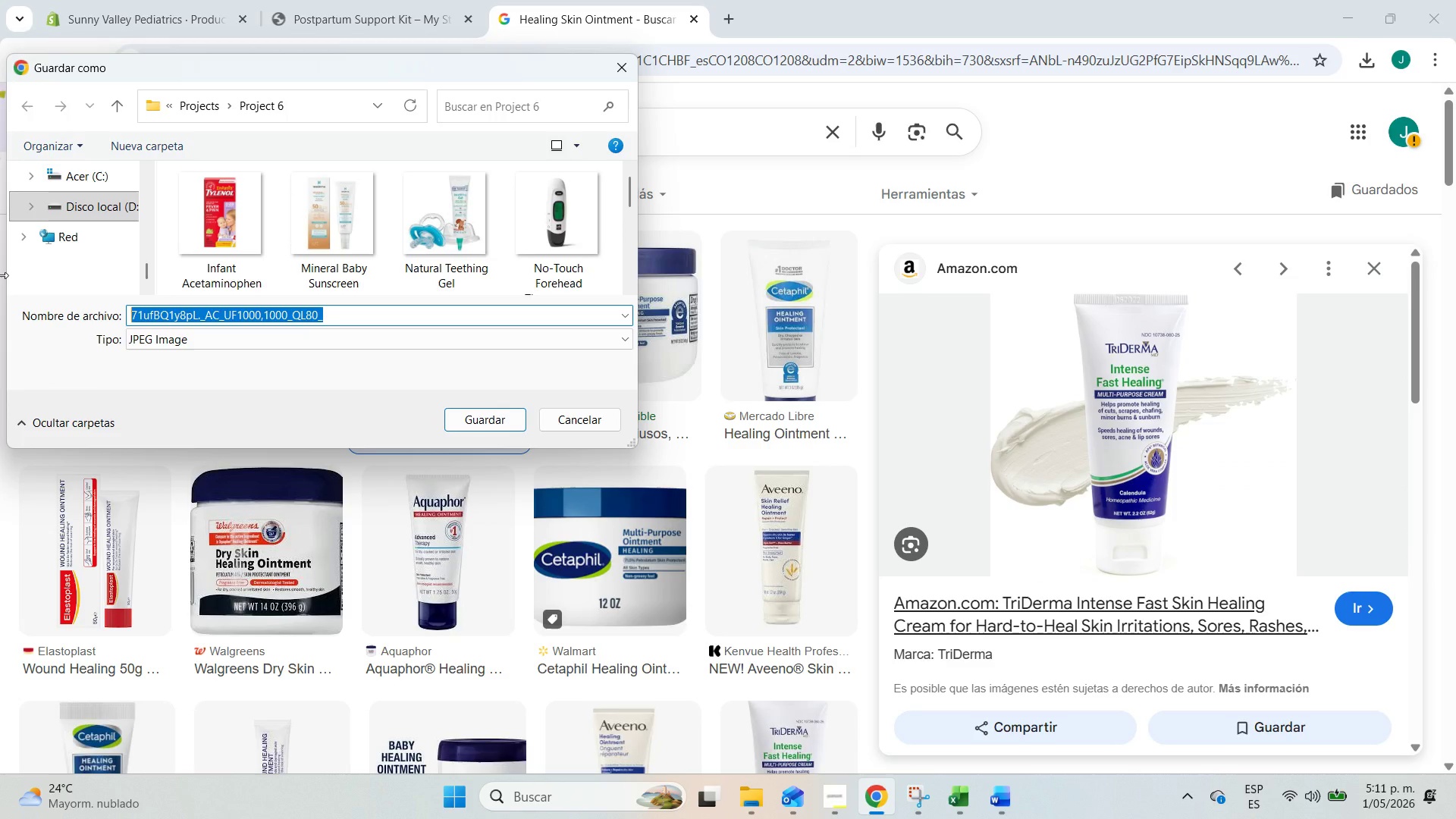 
key(Control+V)
 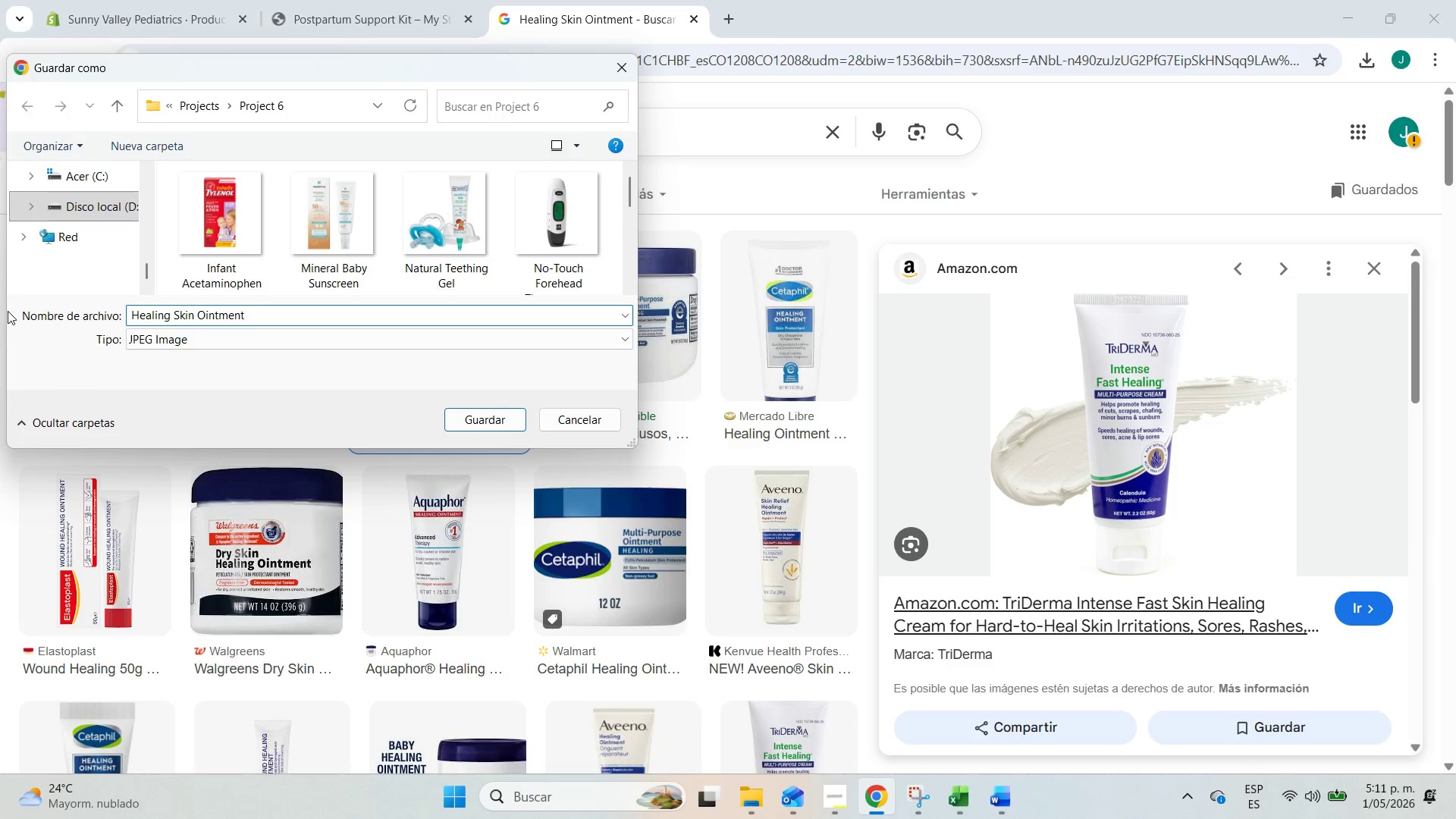 
key(Enter)
 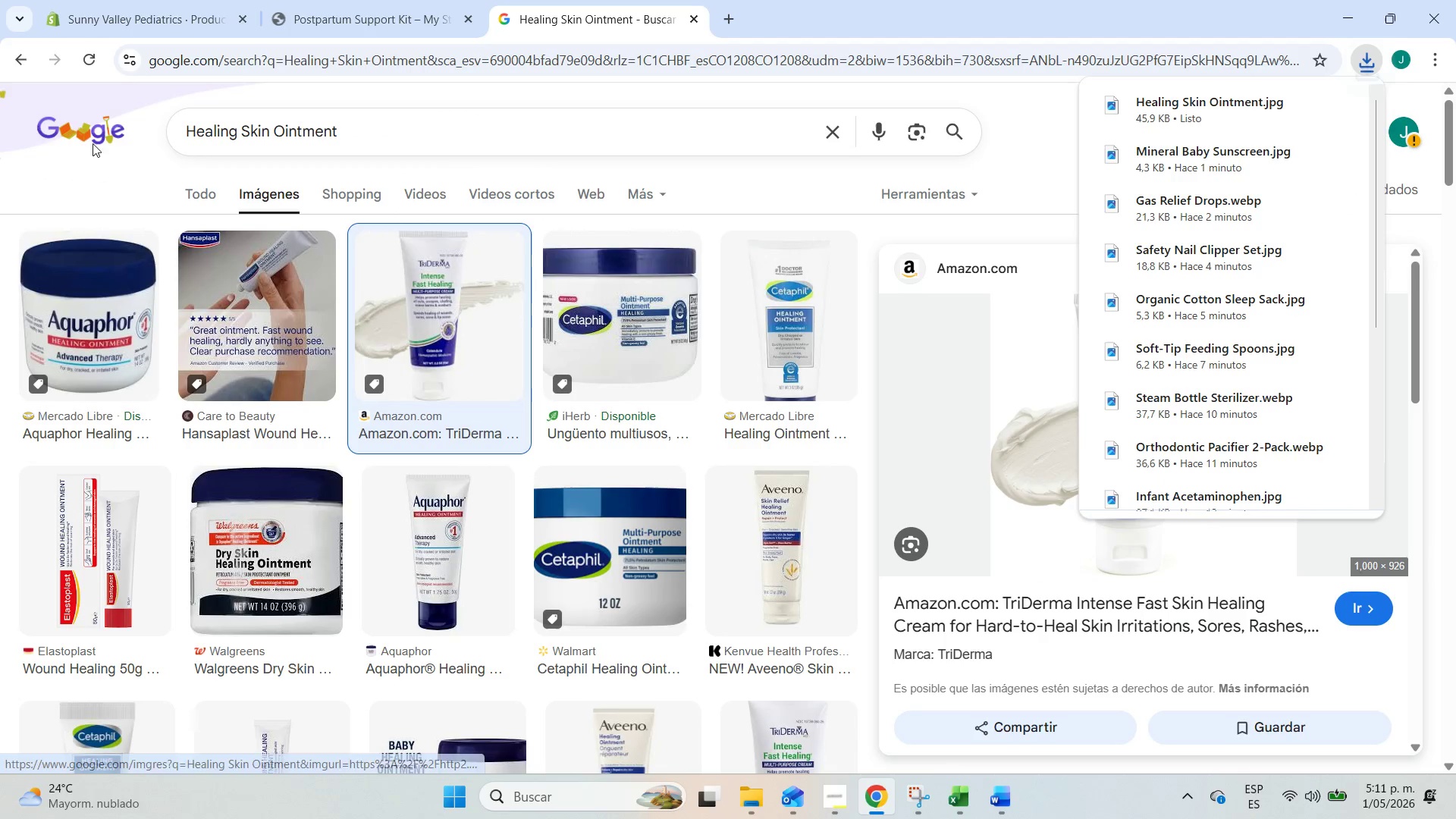 
left_click([175, 0])
 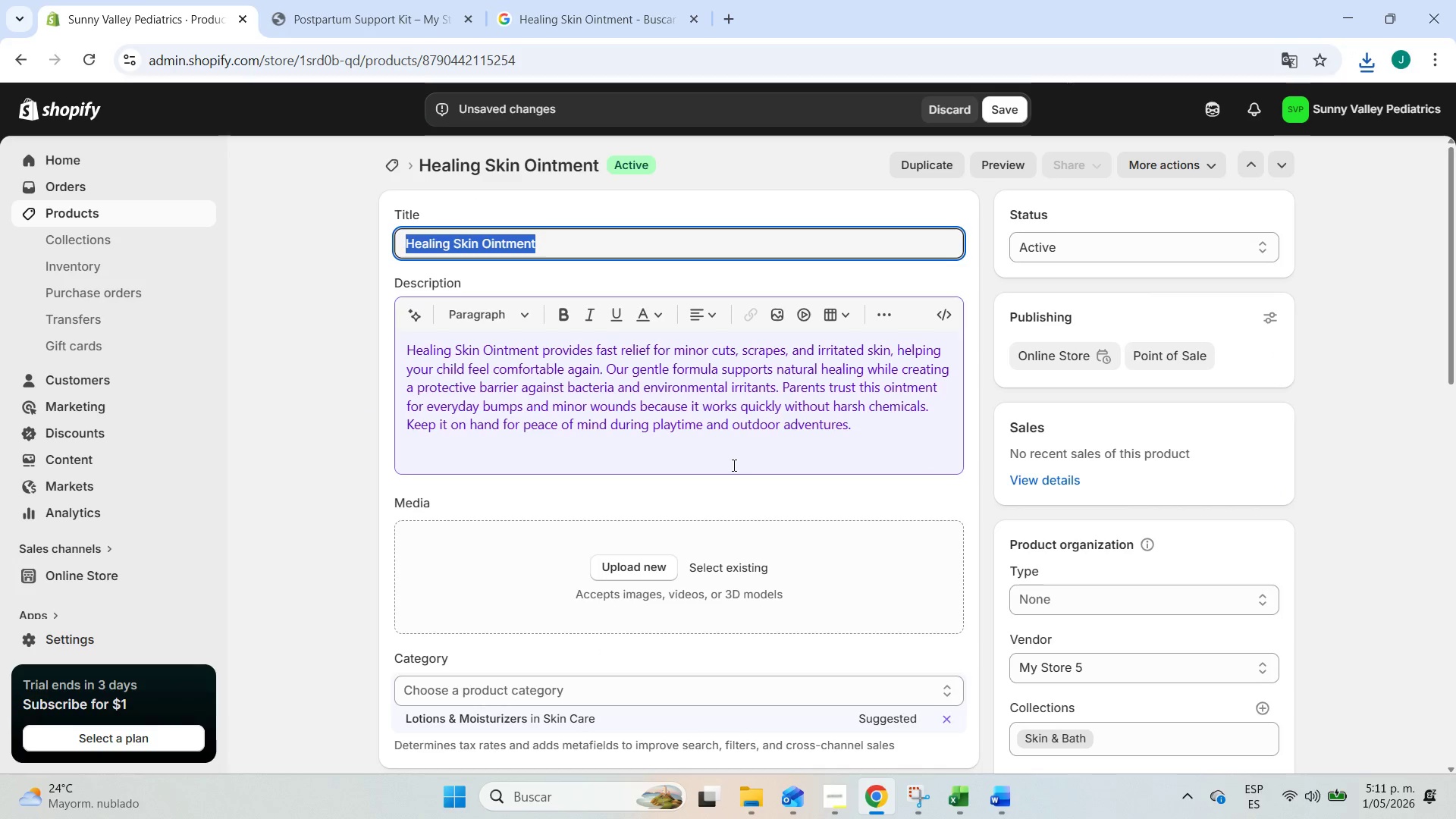 
left_click([662, 580])
 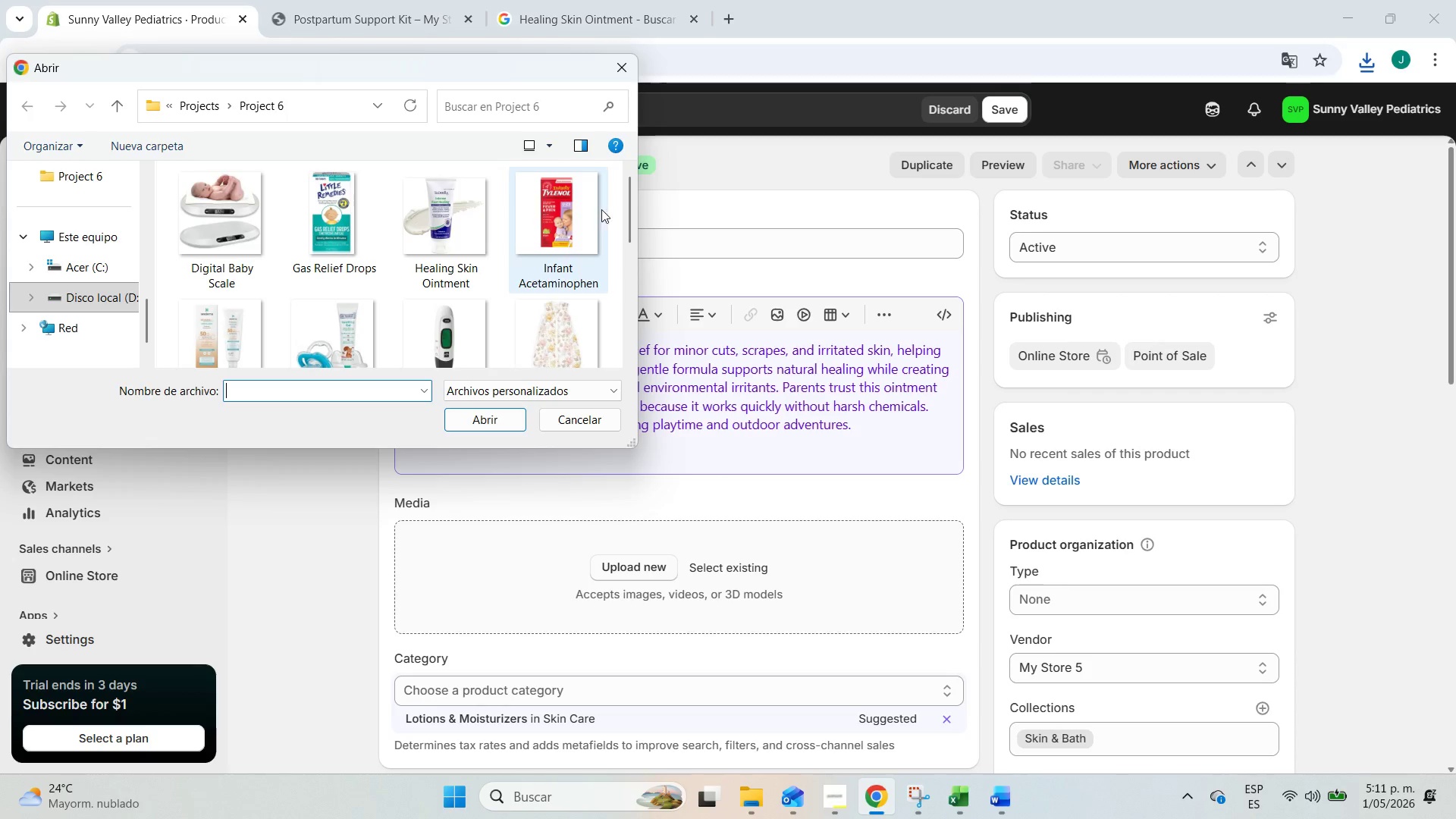 
left_click_drag(start_coordinate=[629, 213], to_coordinate=[642, 193])
 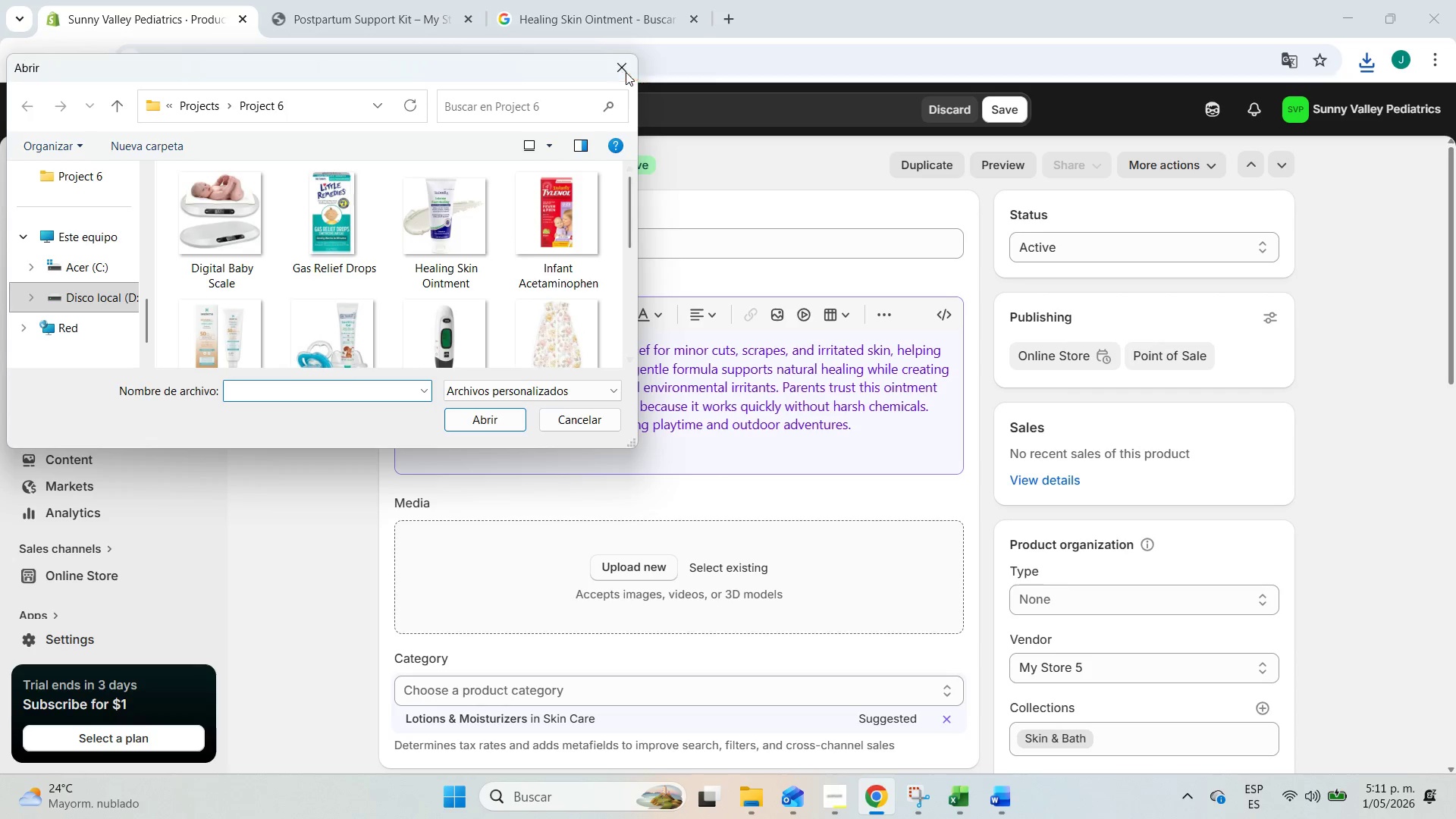 
double_click([597, 7])
 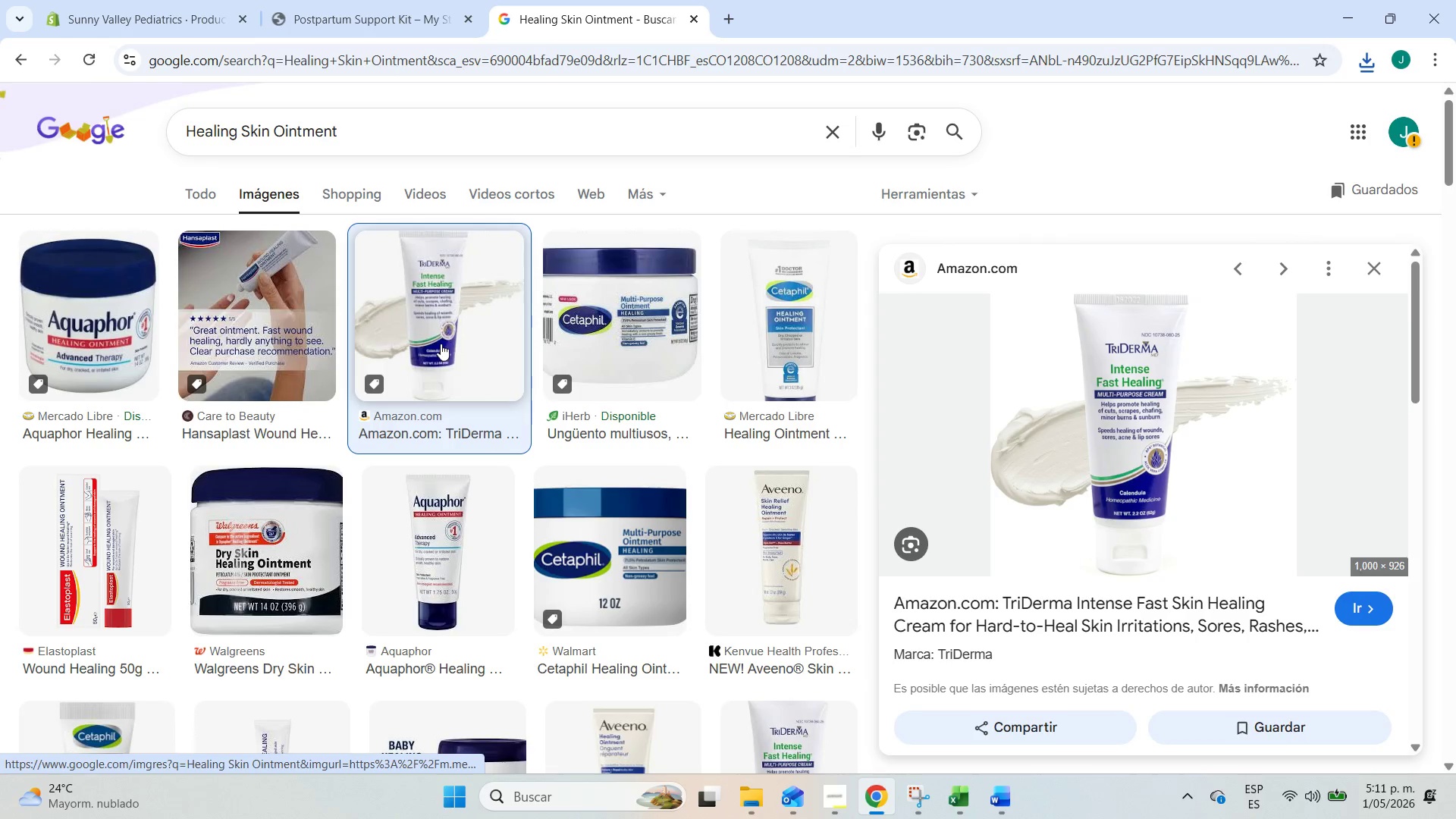 
wait(6.03)
 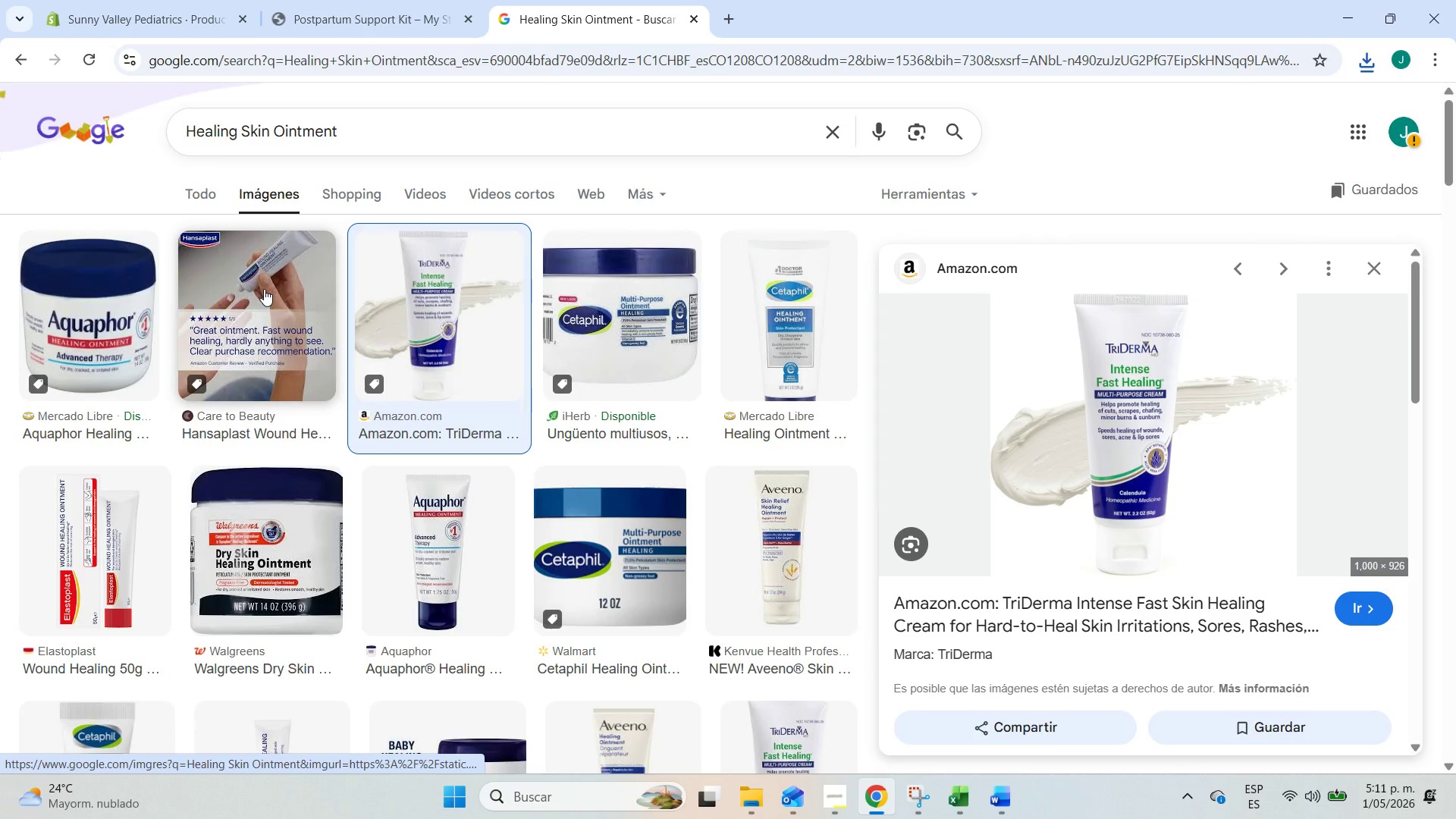 
left_click([996, 796])
 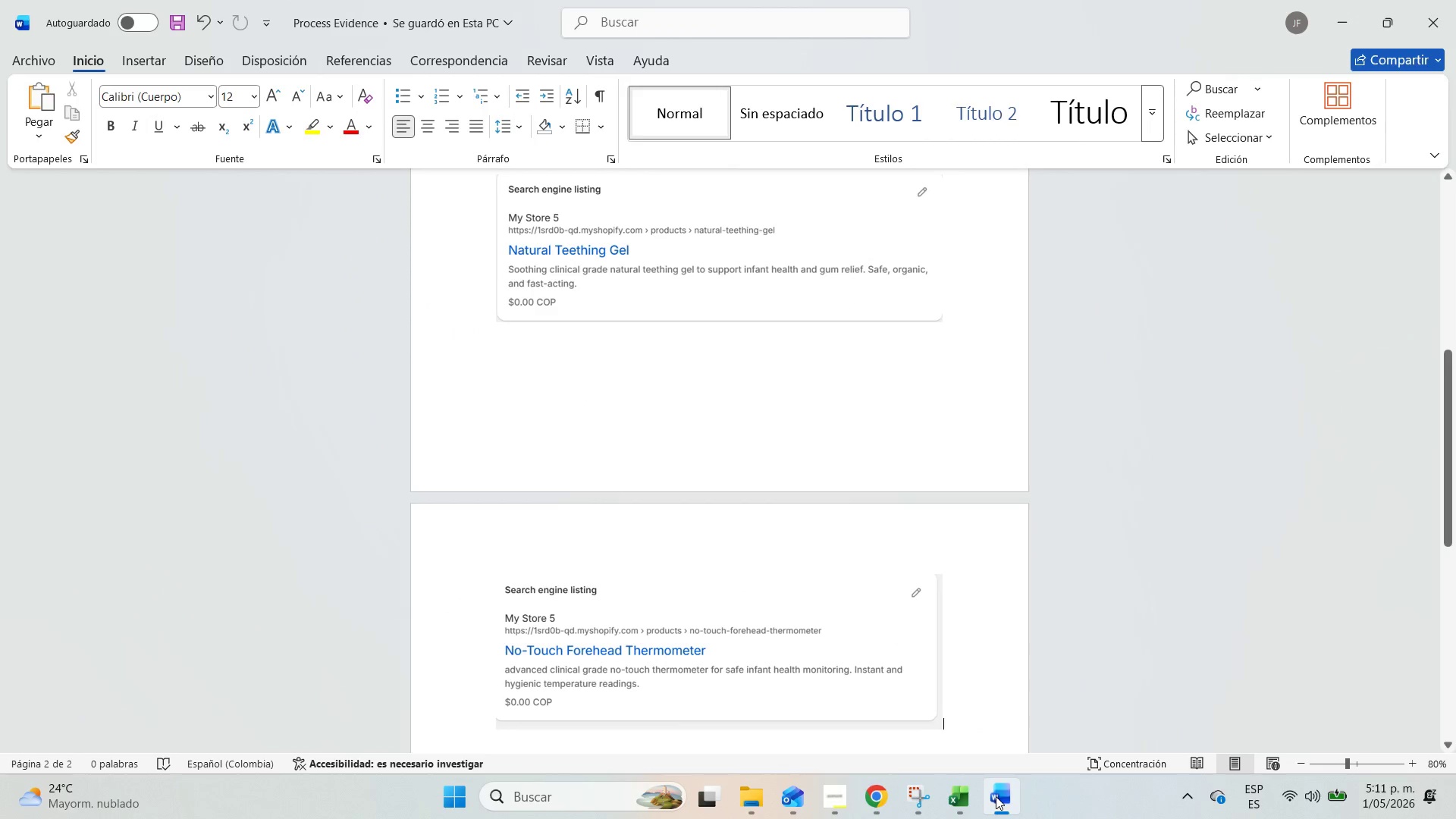 
left_click([996, 796])
 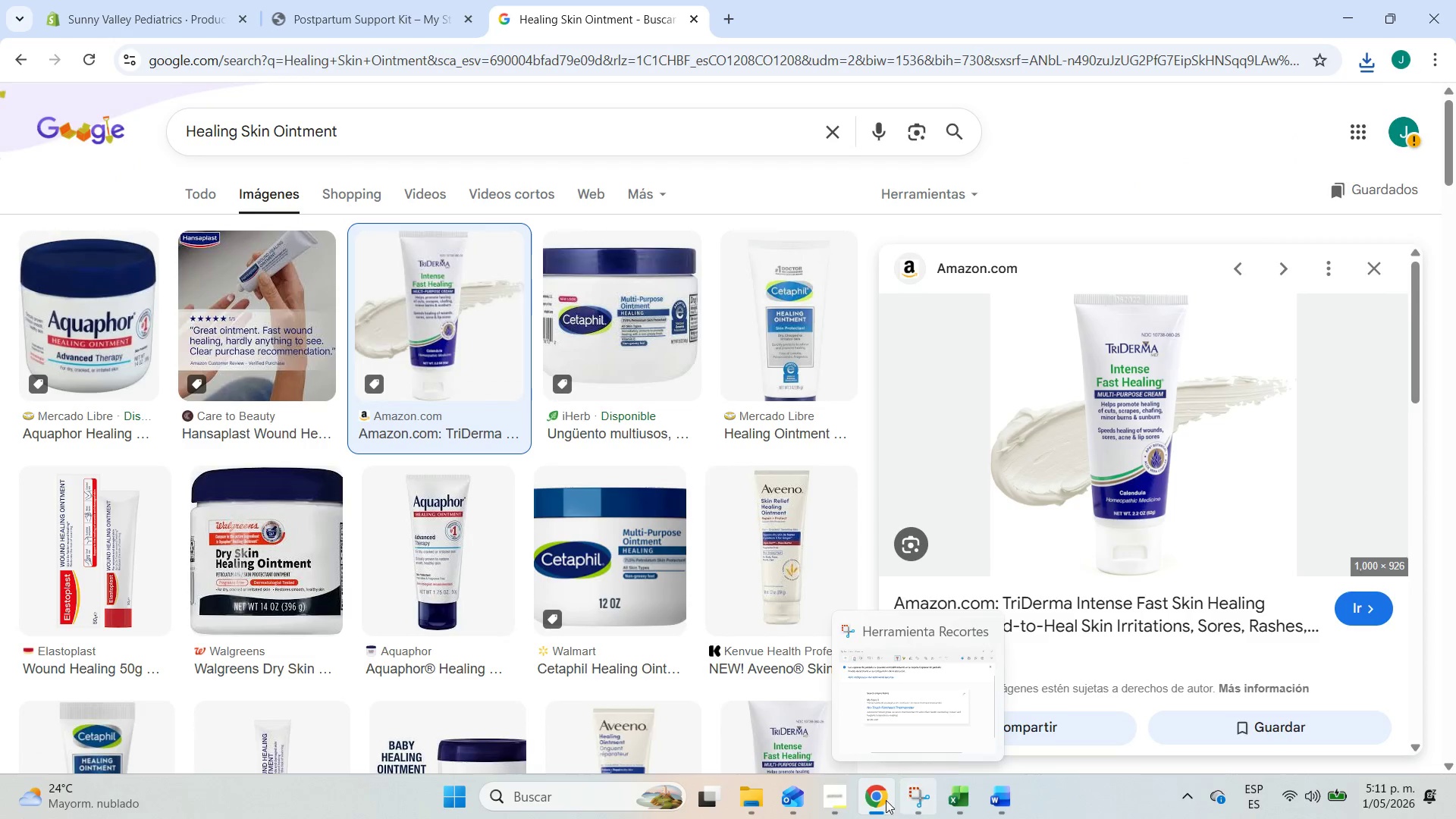 
left_click([833, 800])